 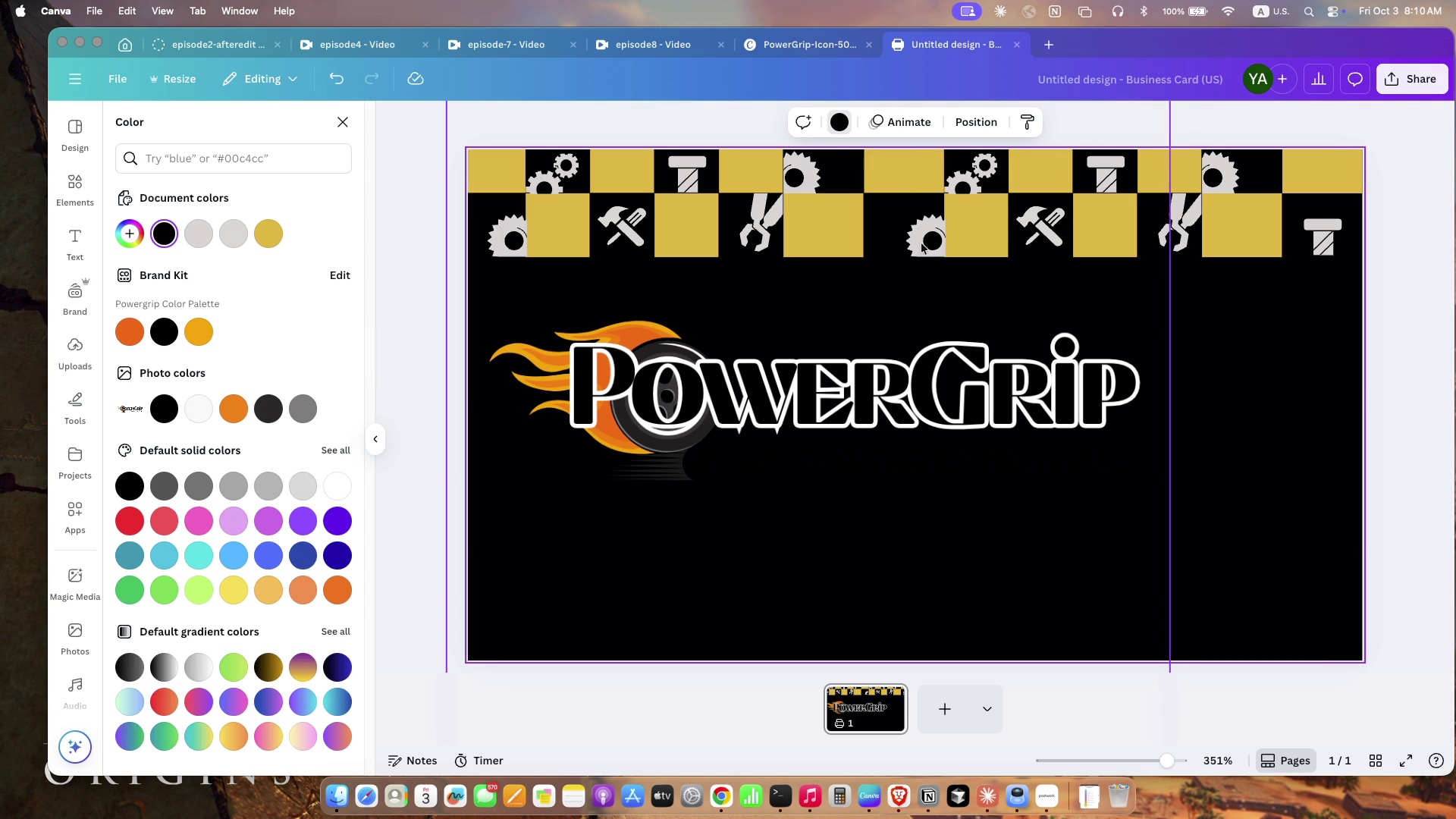 
left_click([836, 109])
 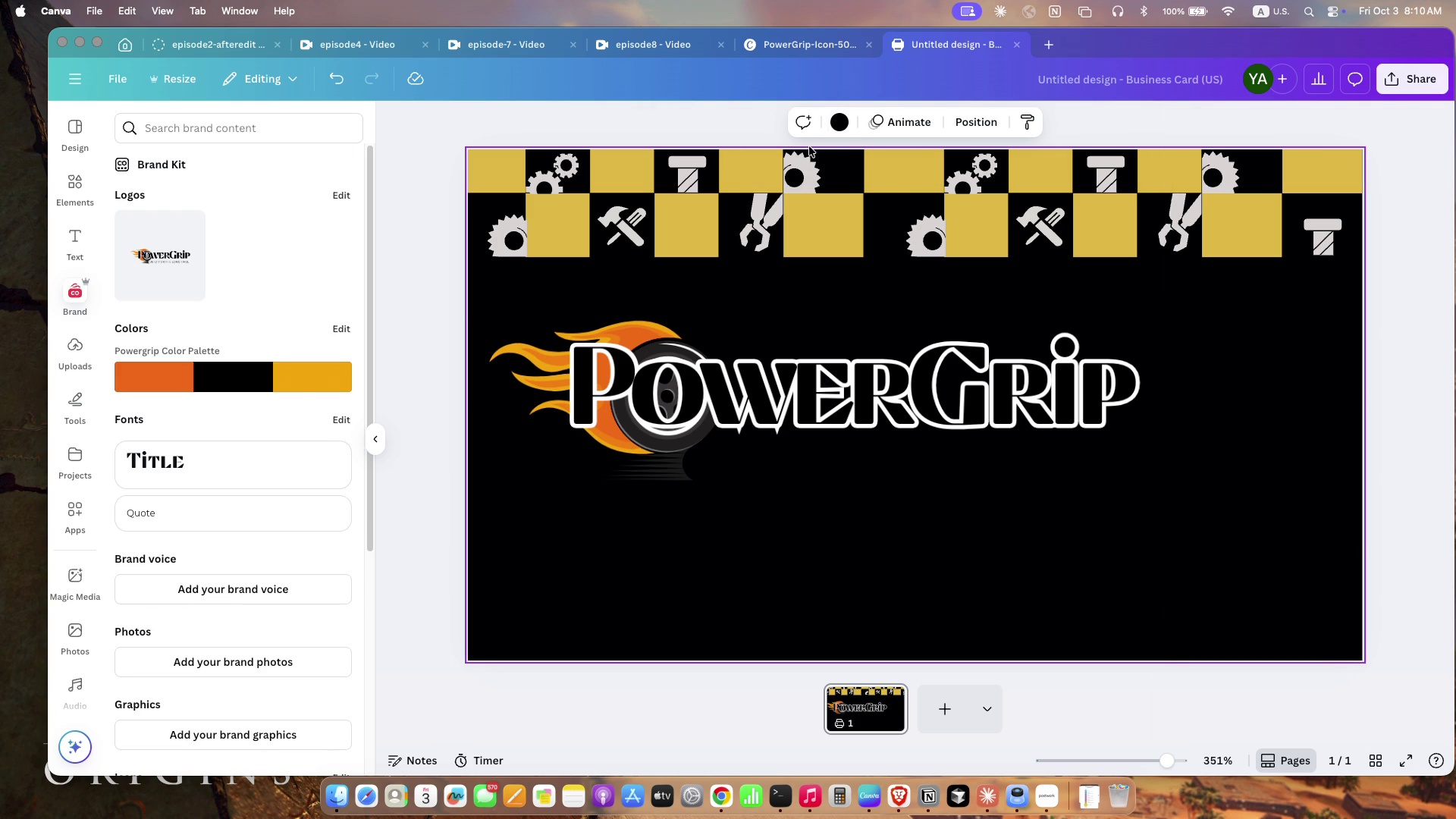 
left_click([832, 123])
 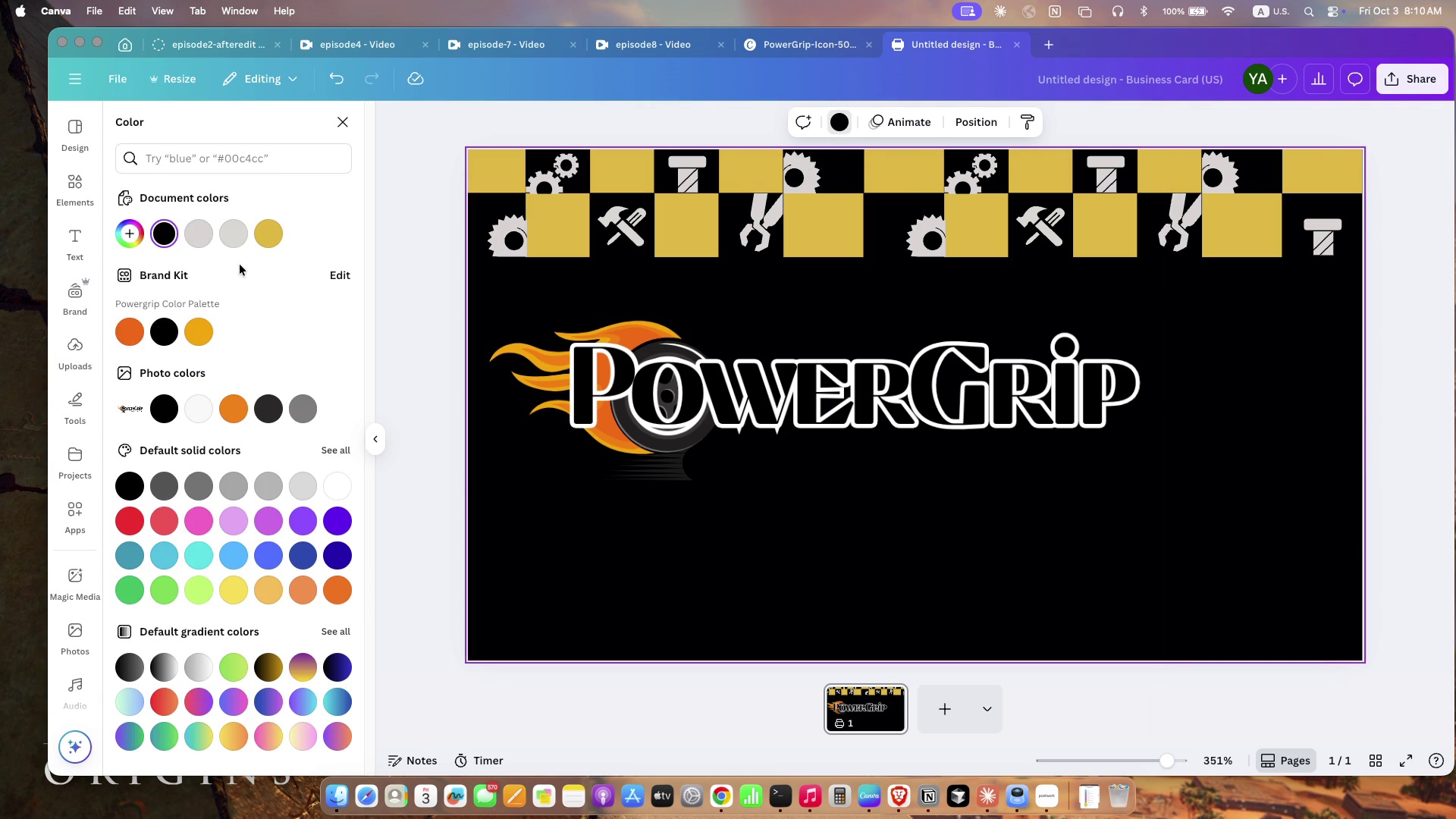 
left_click([235, 237])
 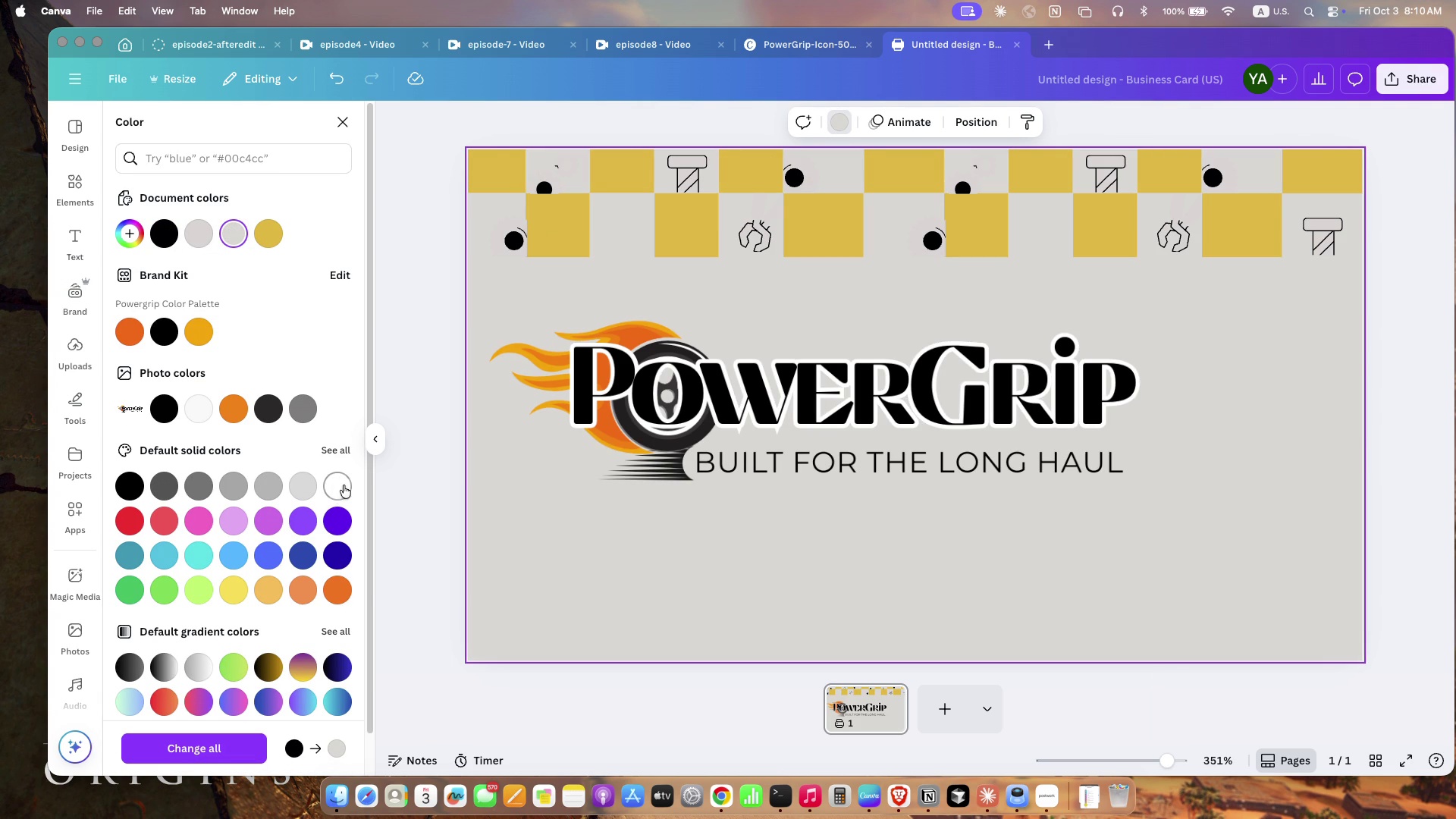 
left_click([346, 488])
 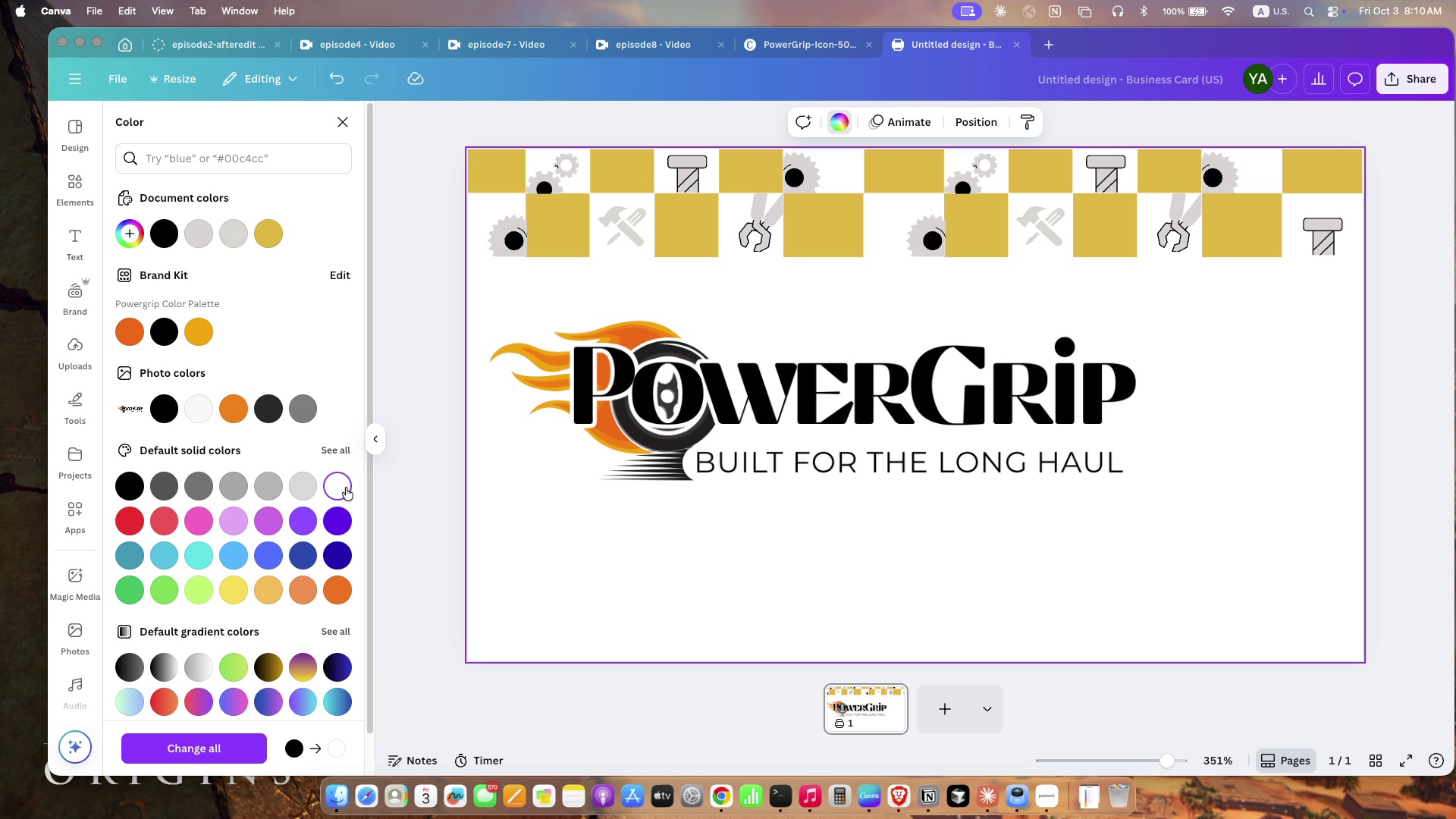 
wait(5.85)
 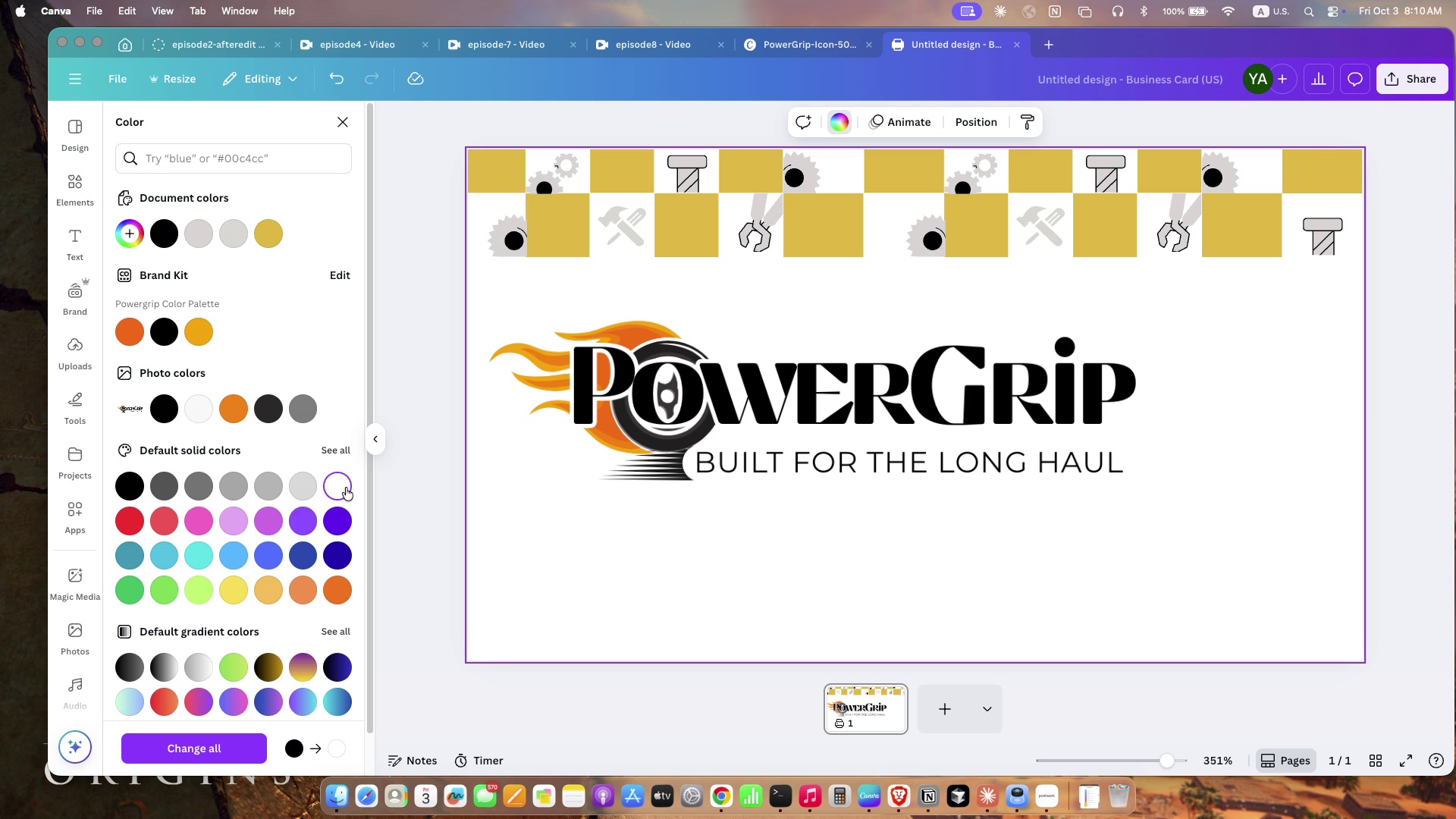 
left_click([773, 224])